 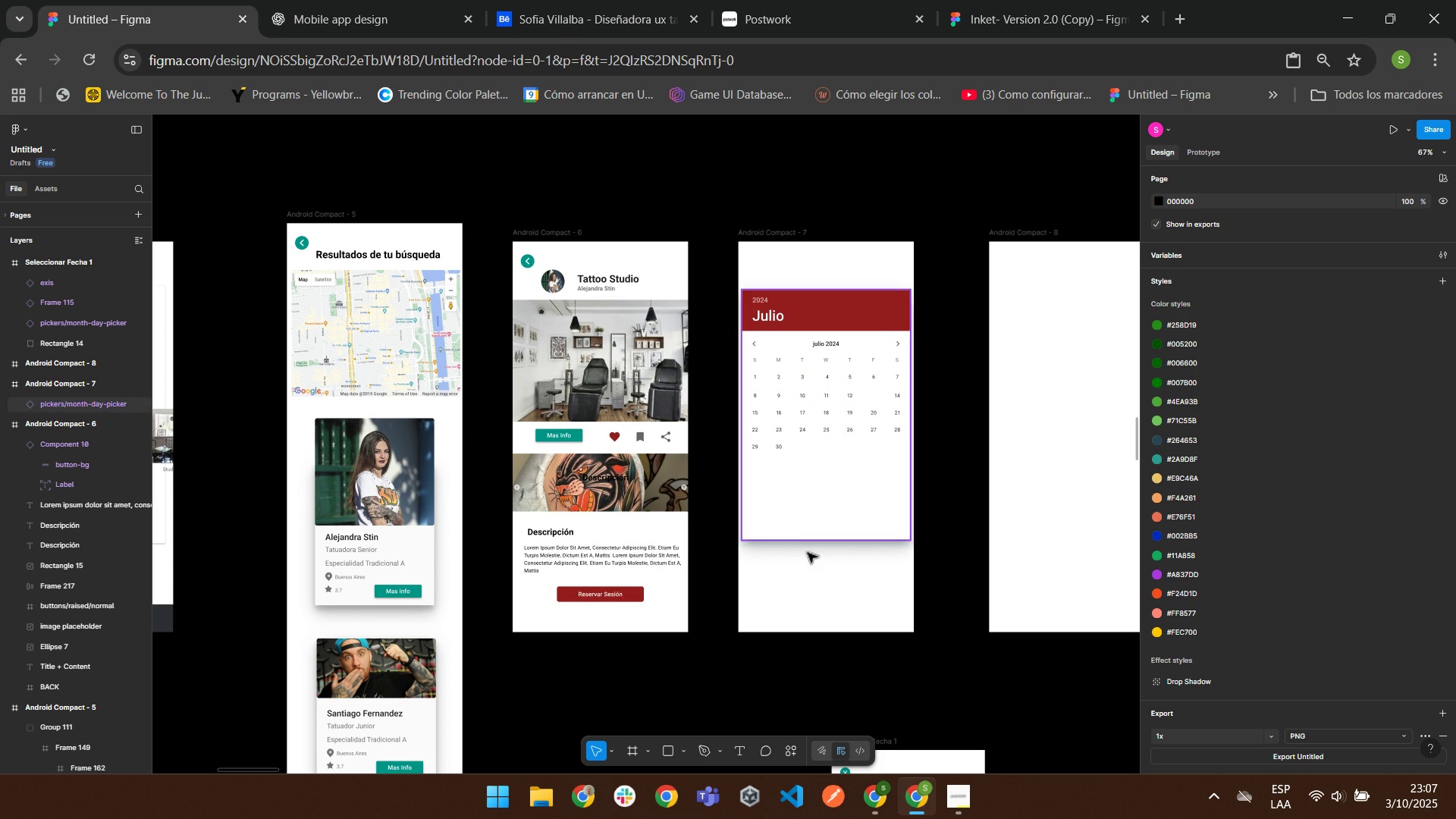 
double_click([818, 532])
 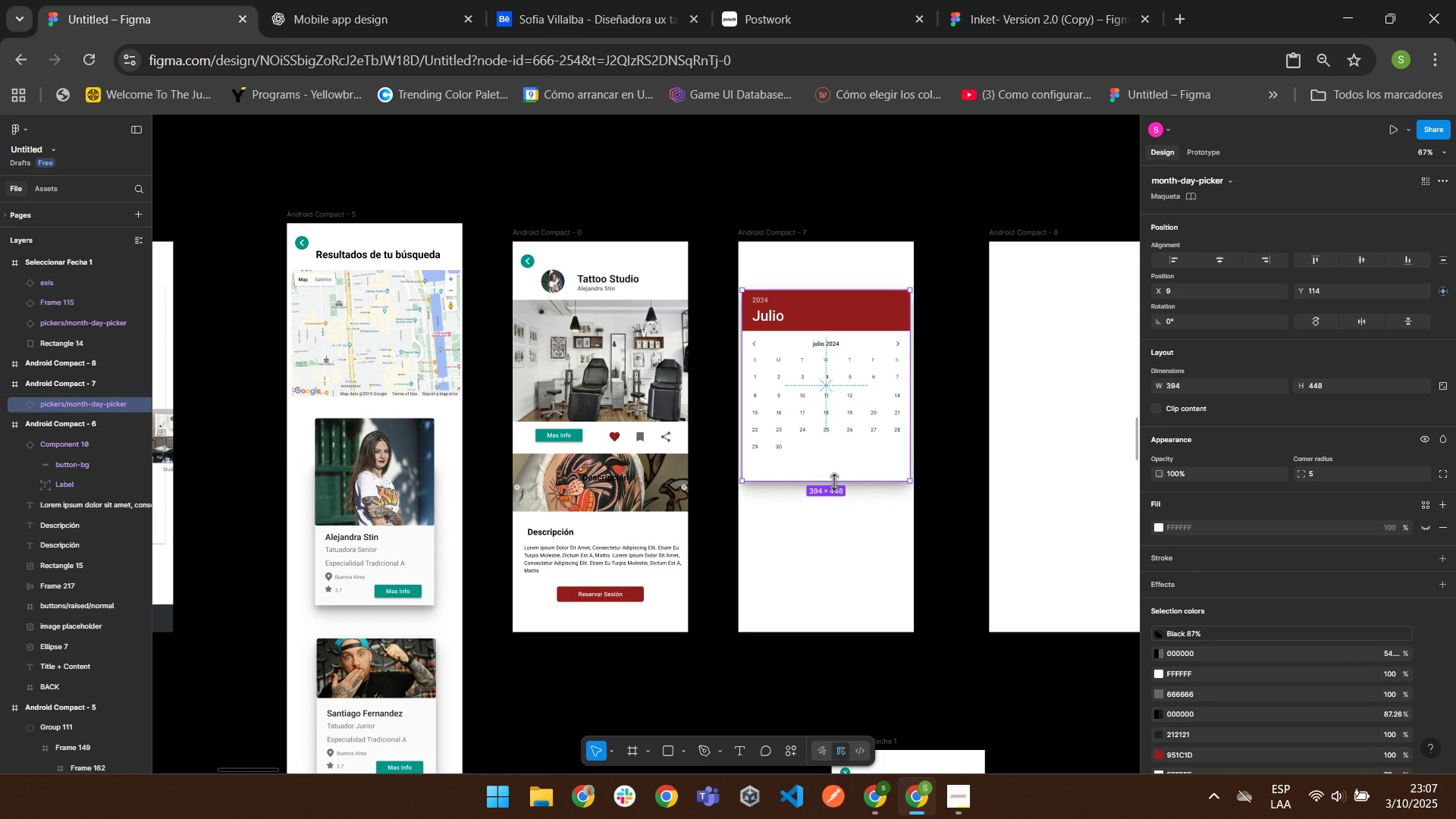 
left_click([864, 520])
 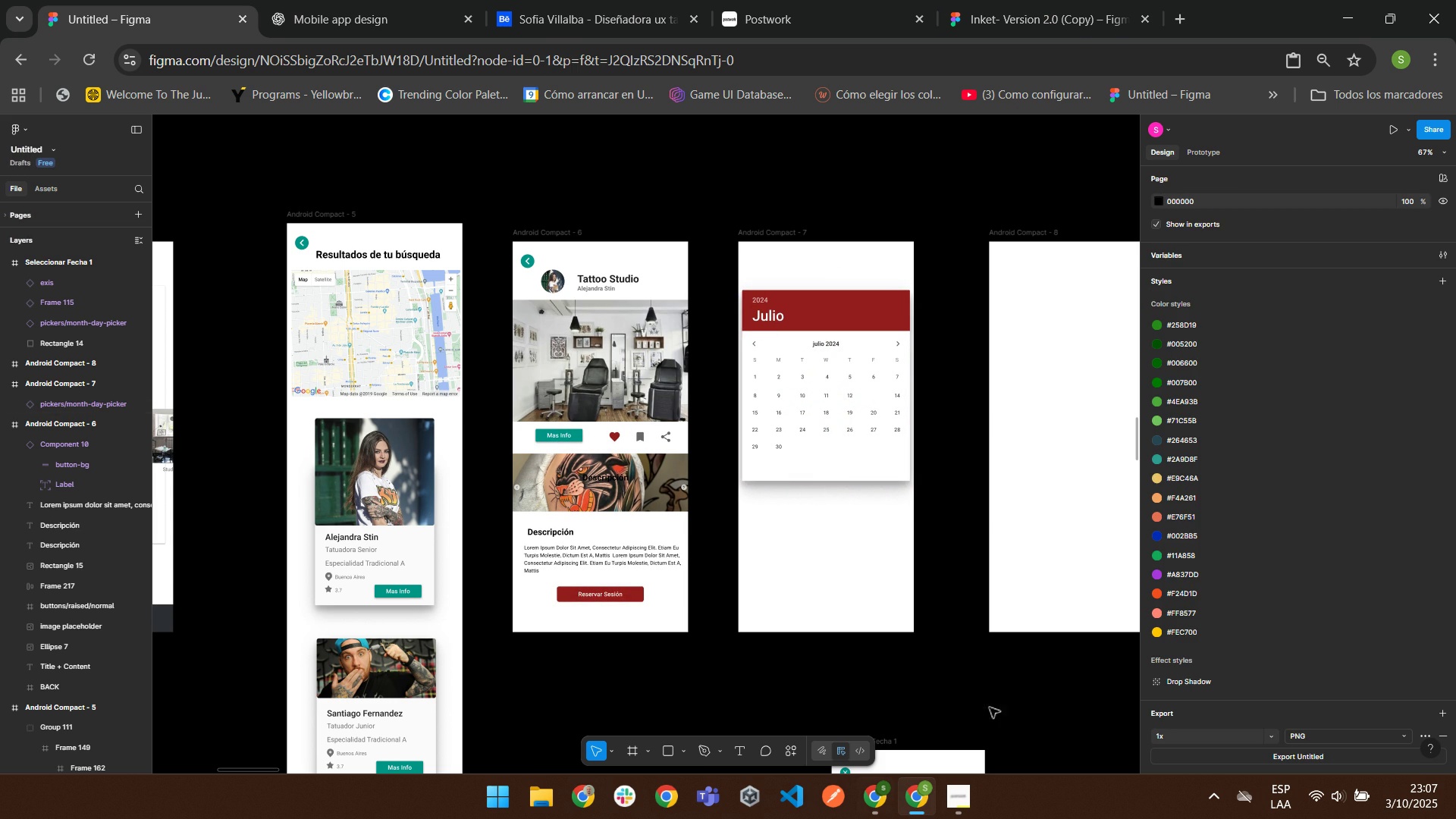 
left_click([1042, 0])
 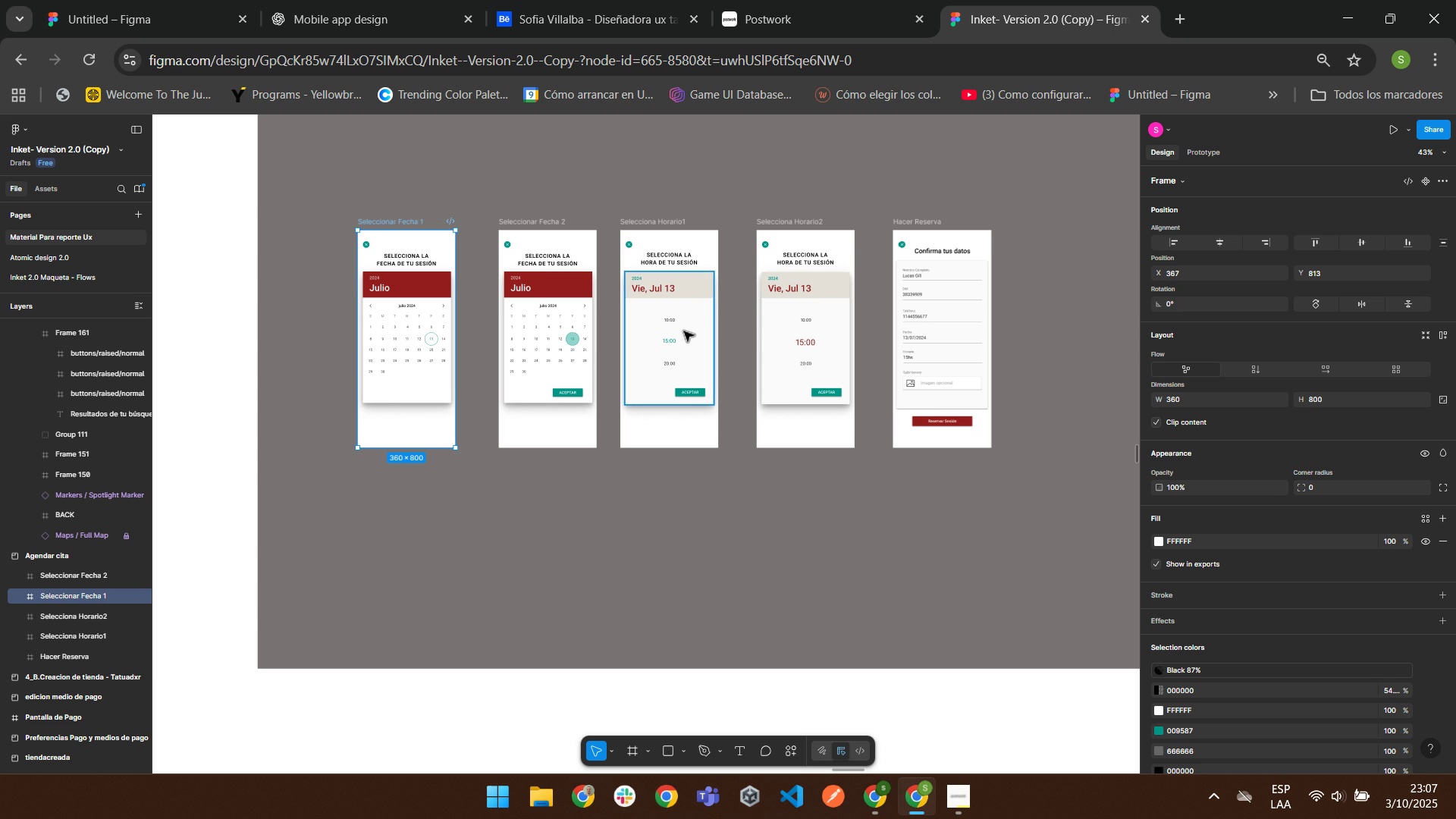 
left_click([689, 340])
 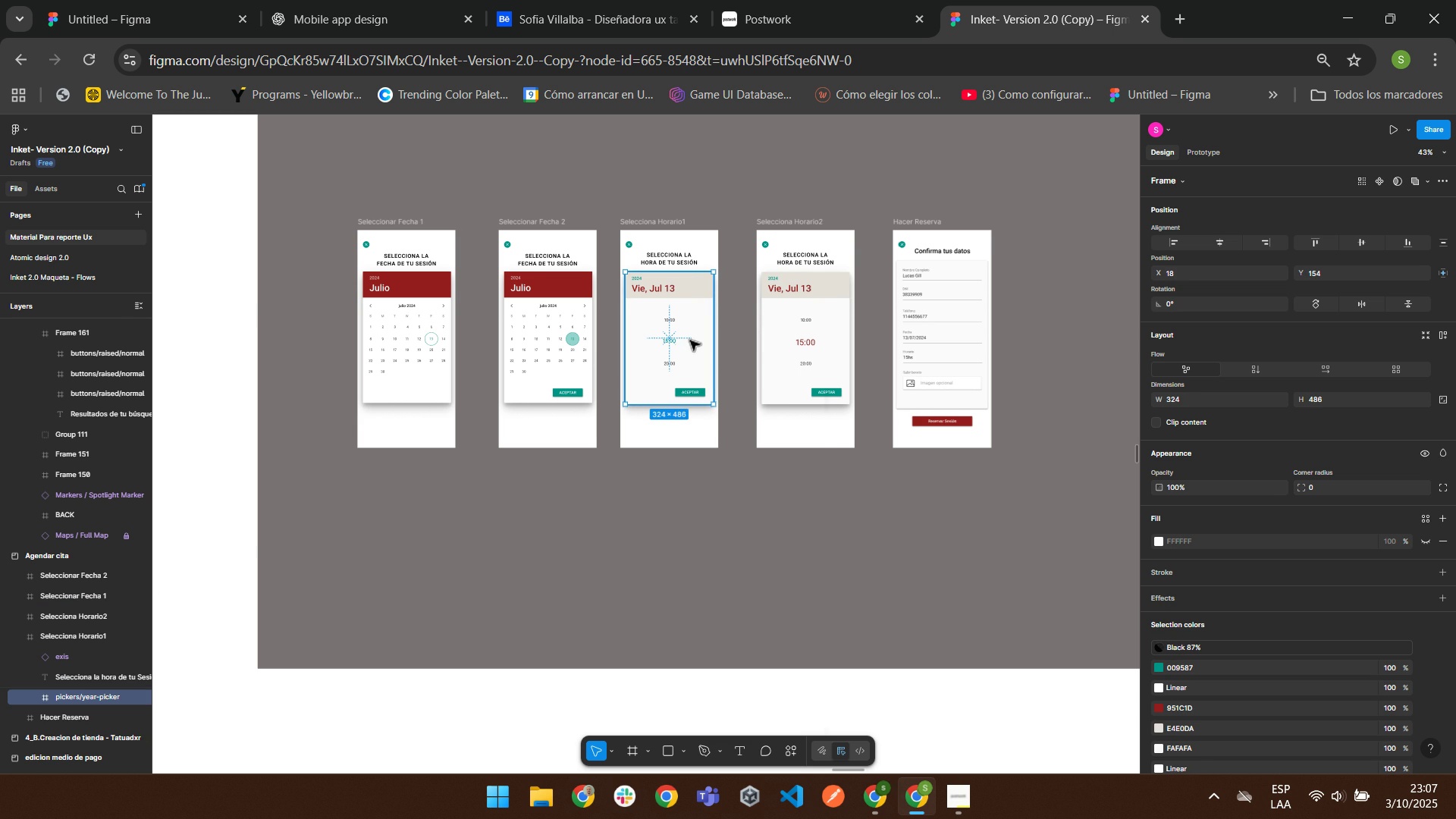 
right_click([689, 340])
 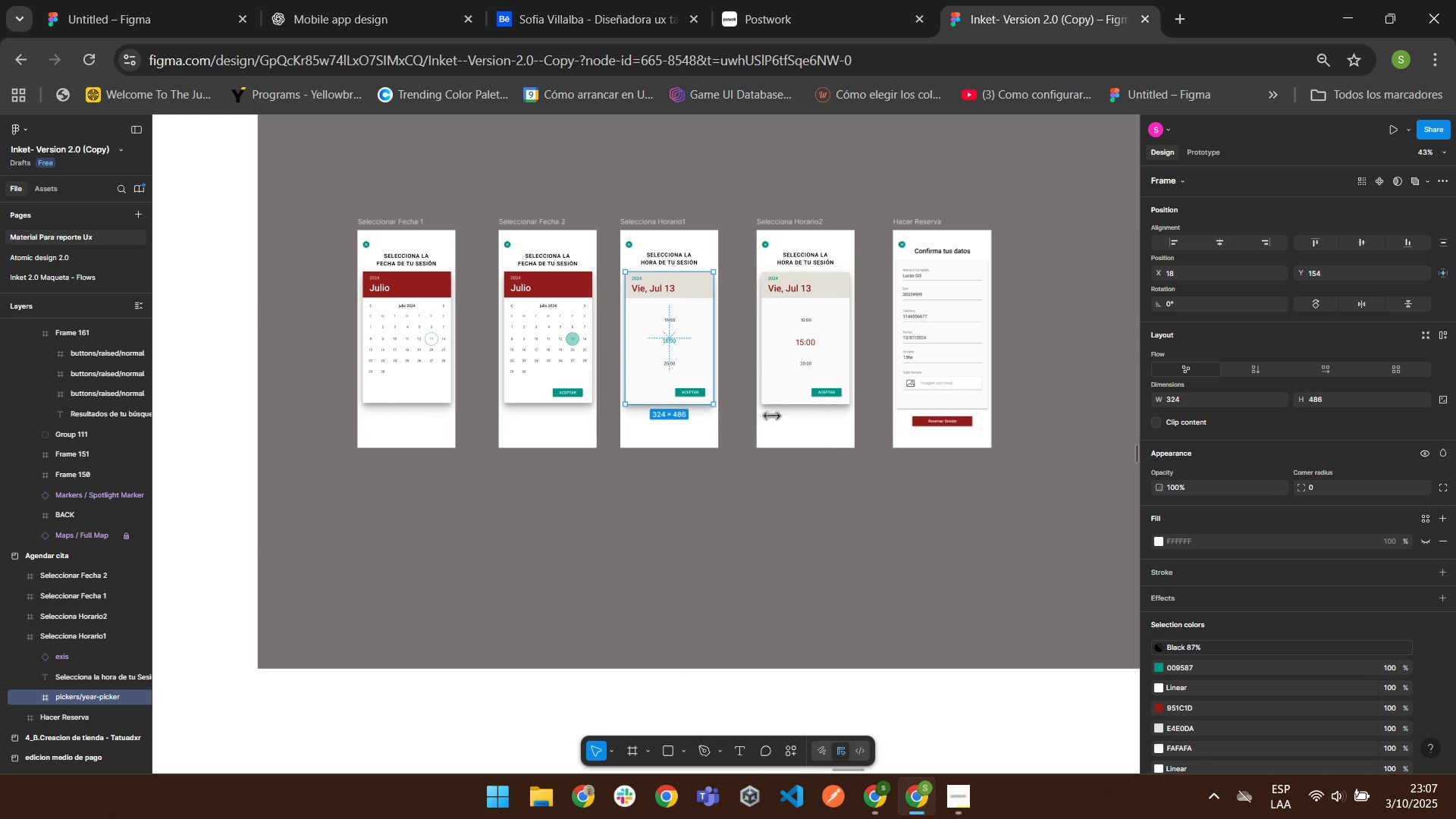 
left_click([846, 0])